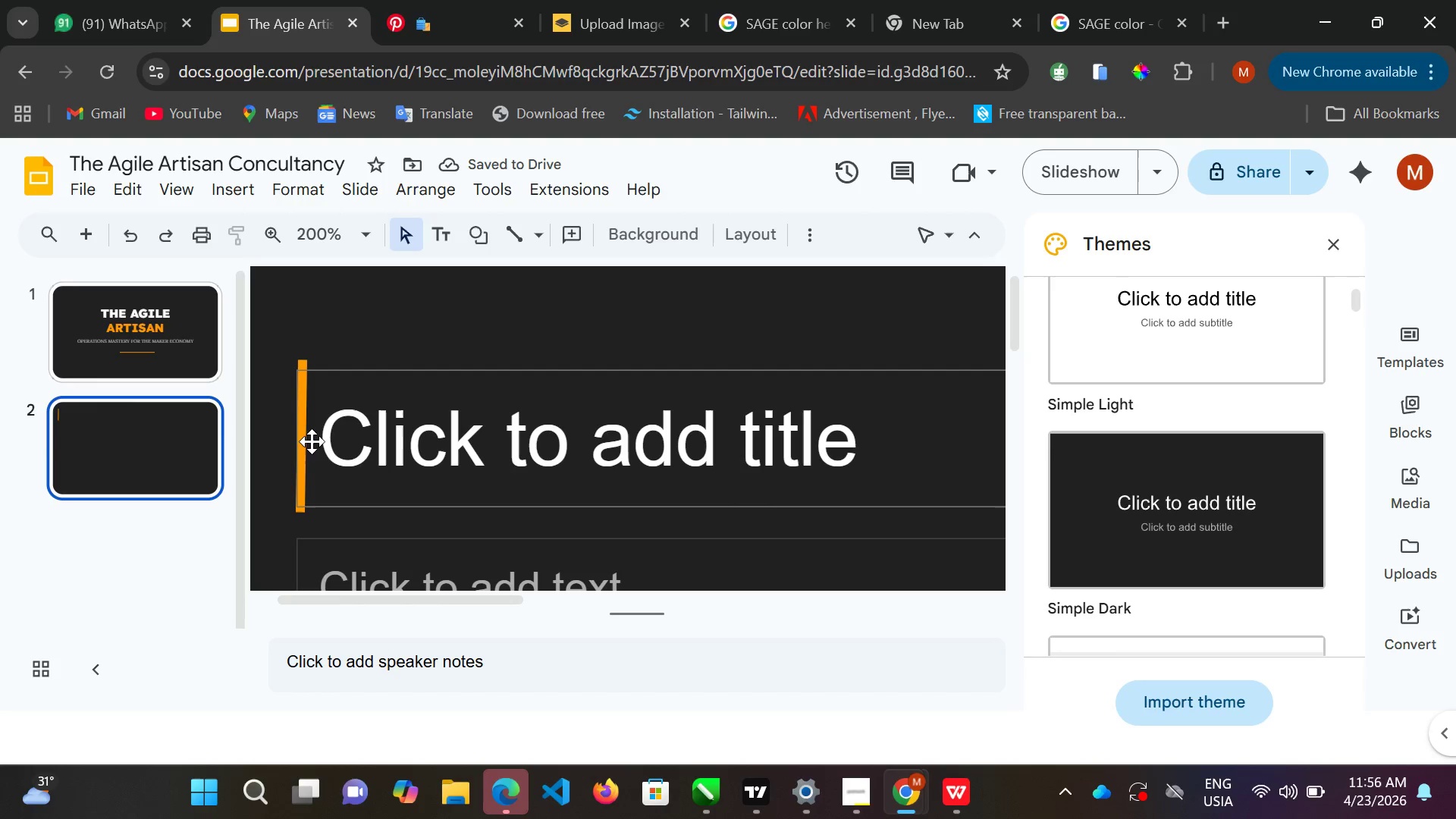 
left_click([315, 440])
 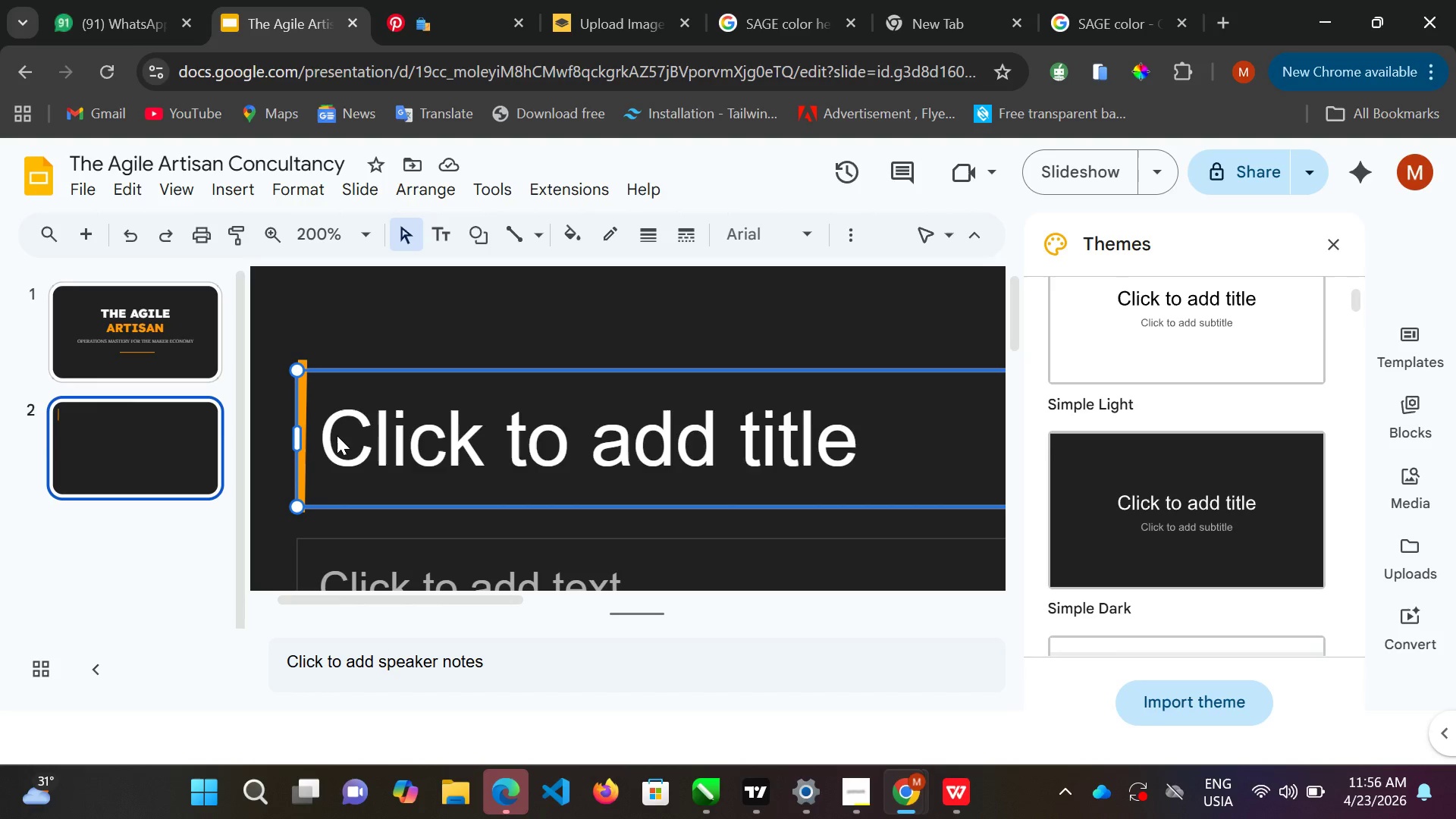 
left_click([337, 435])
 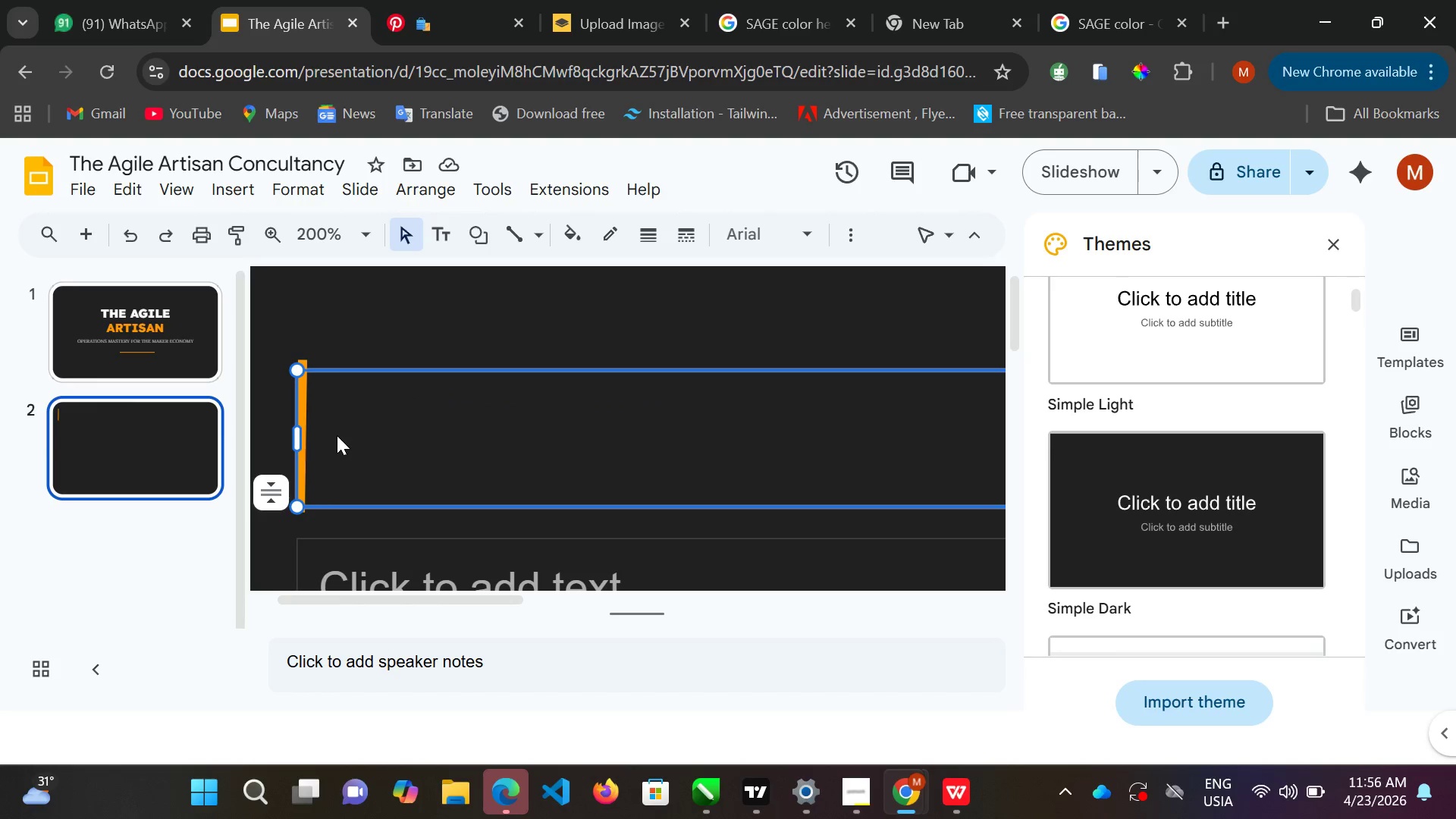 
key(Space)
 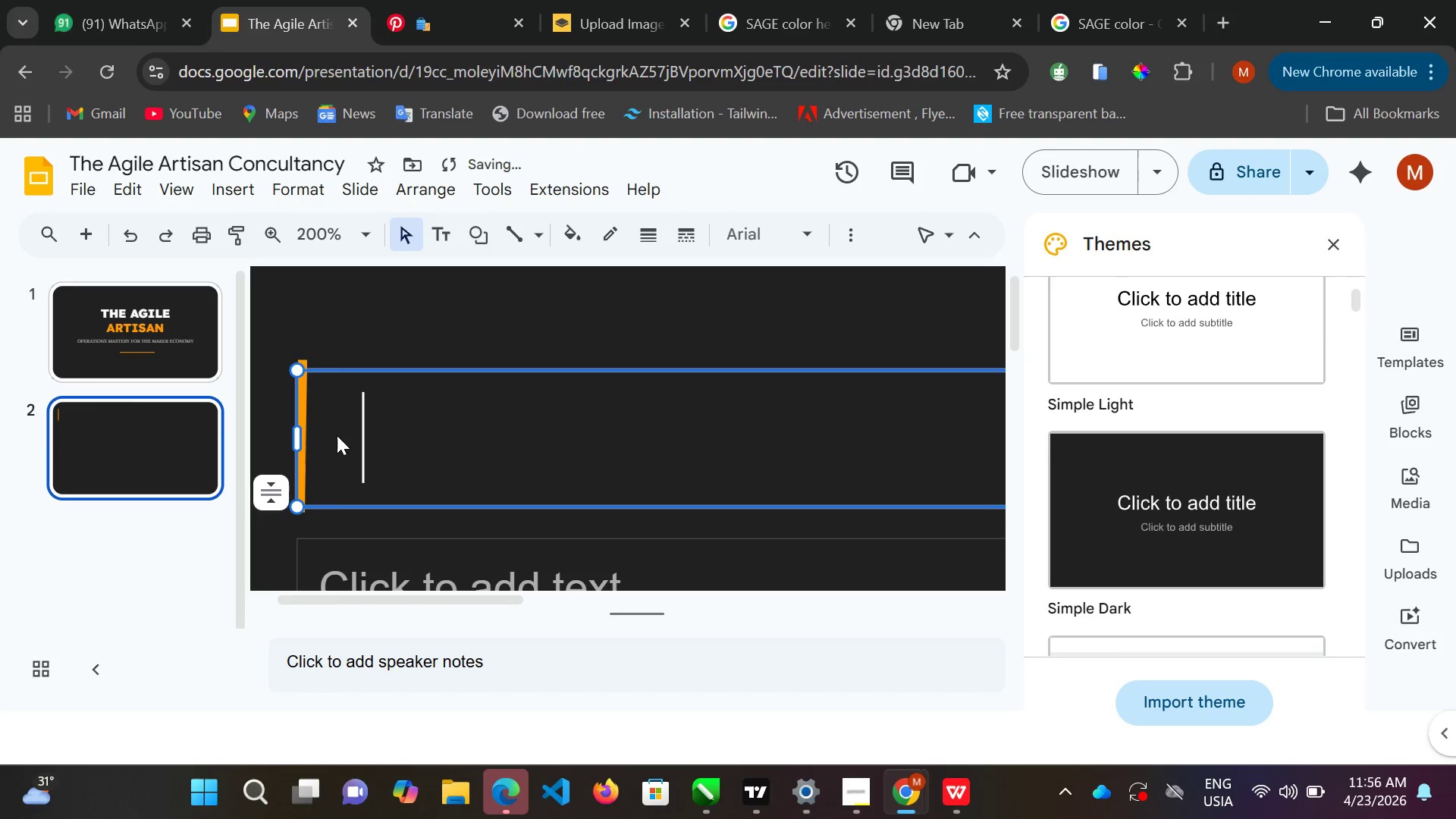 
key(Space)
 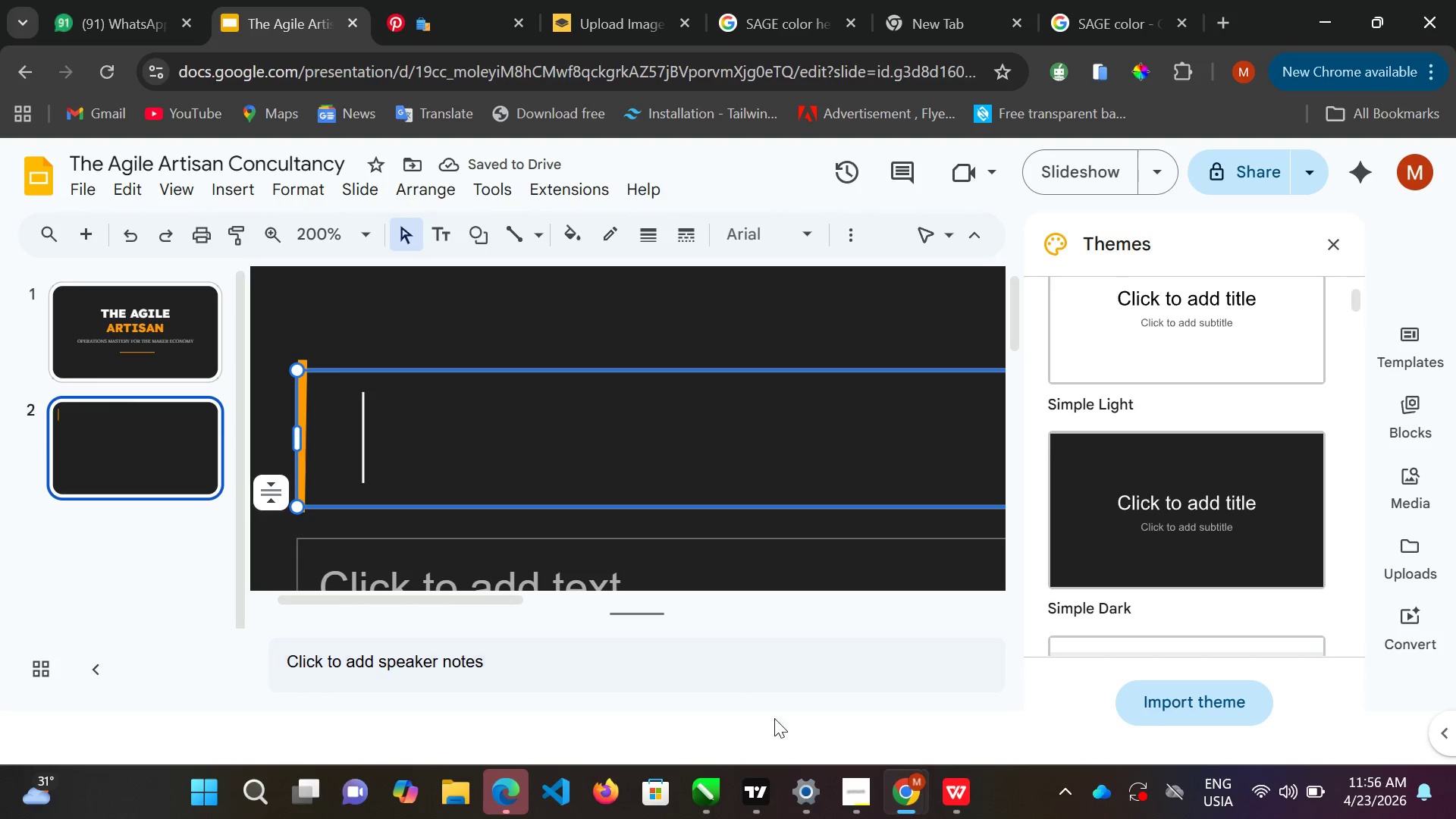 
wait(5.47)
 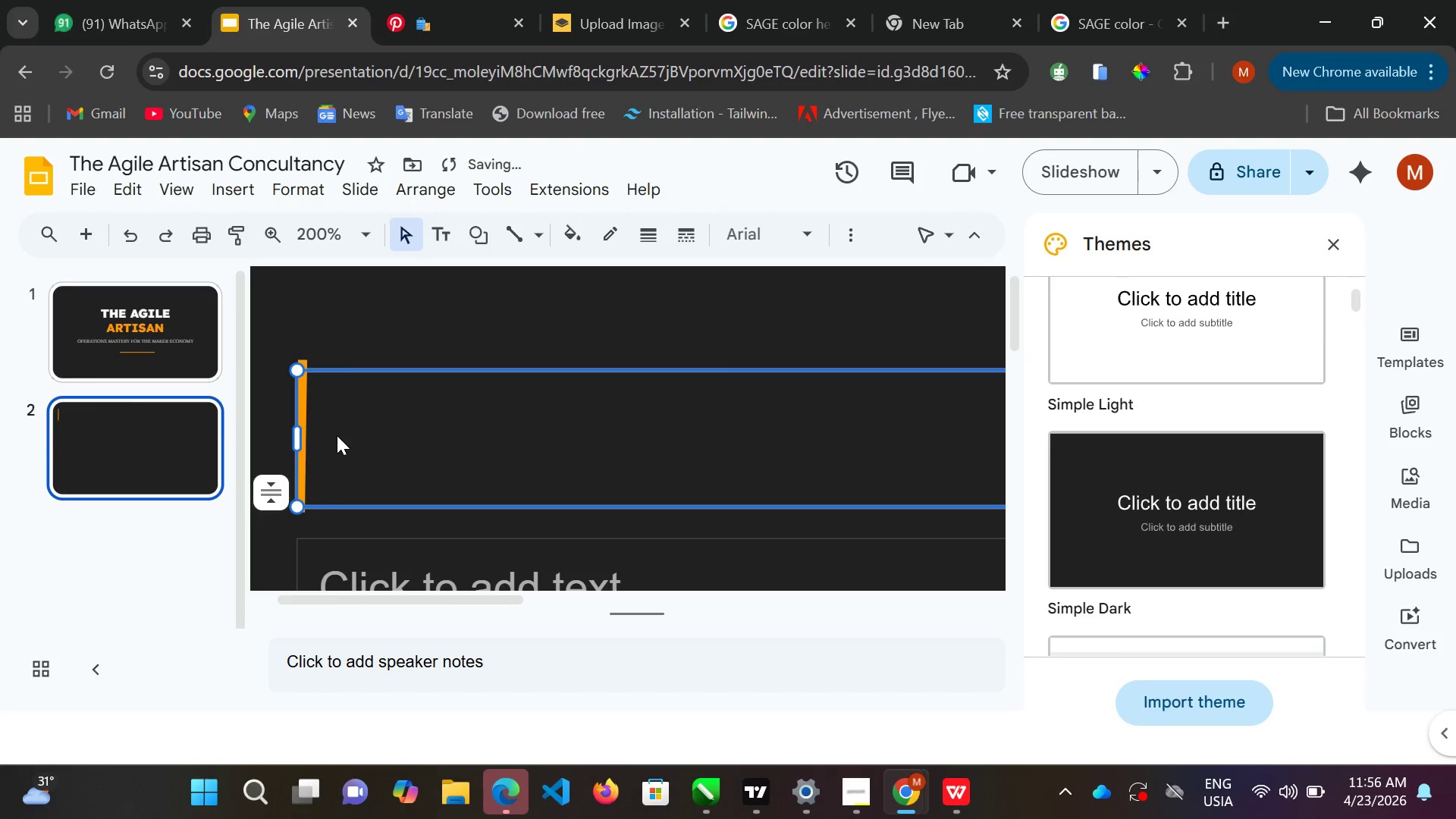 
left_click([855, 788])